 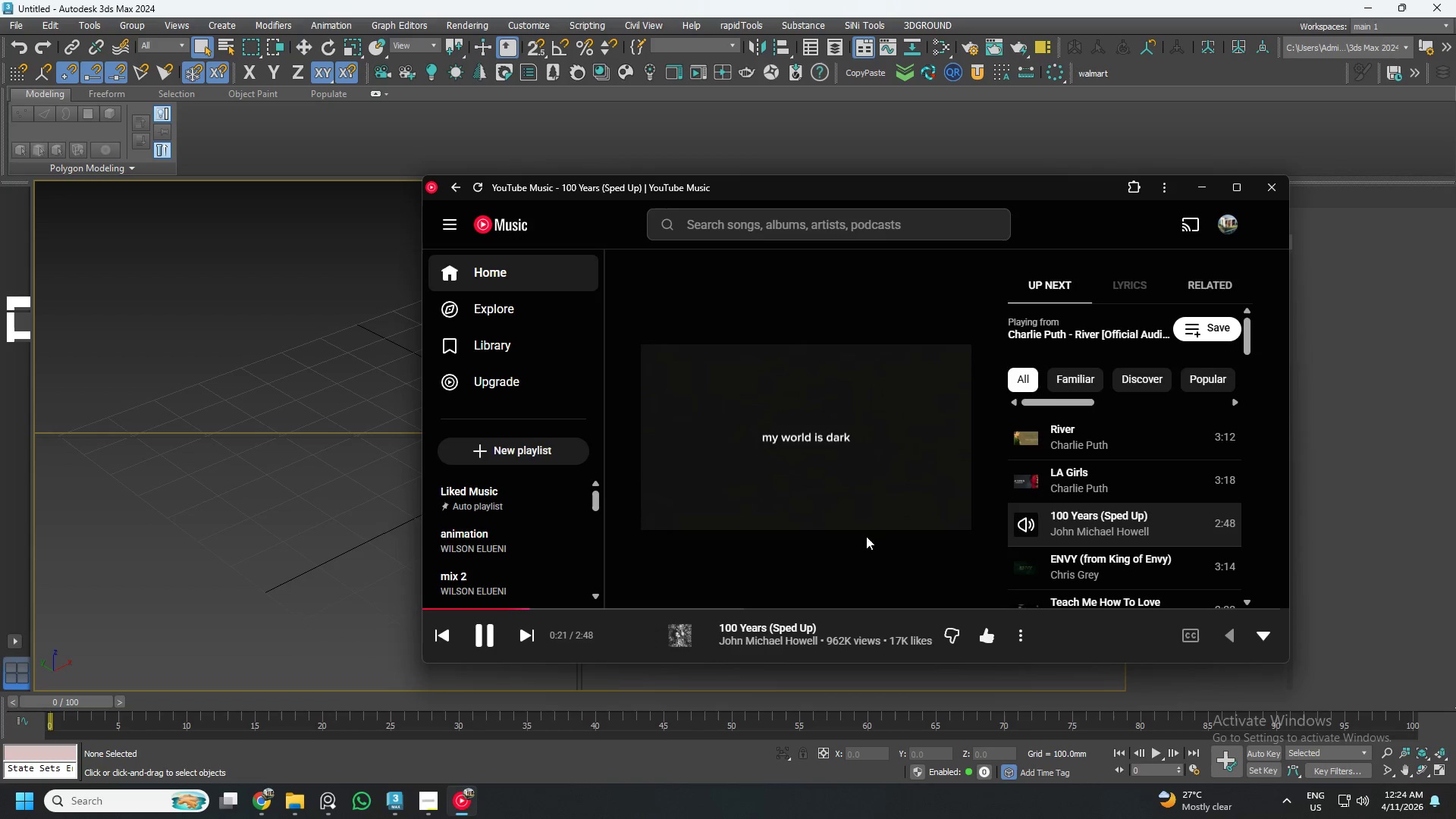 
left_click([1206, 190])
 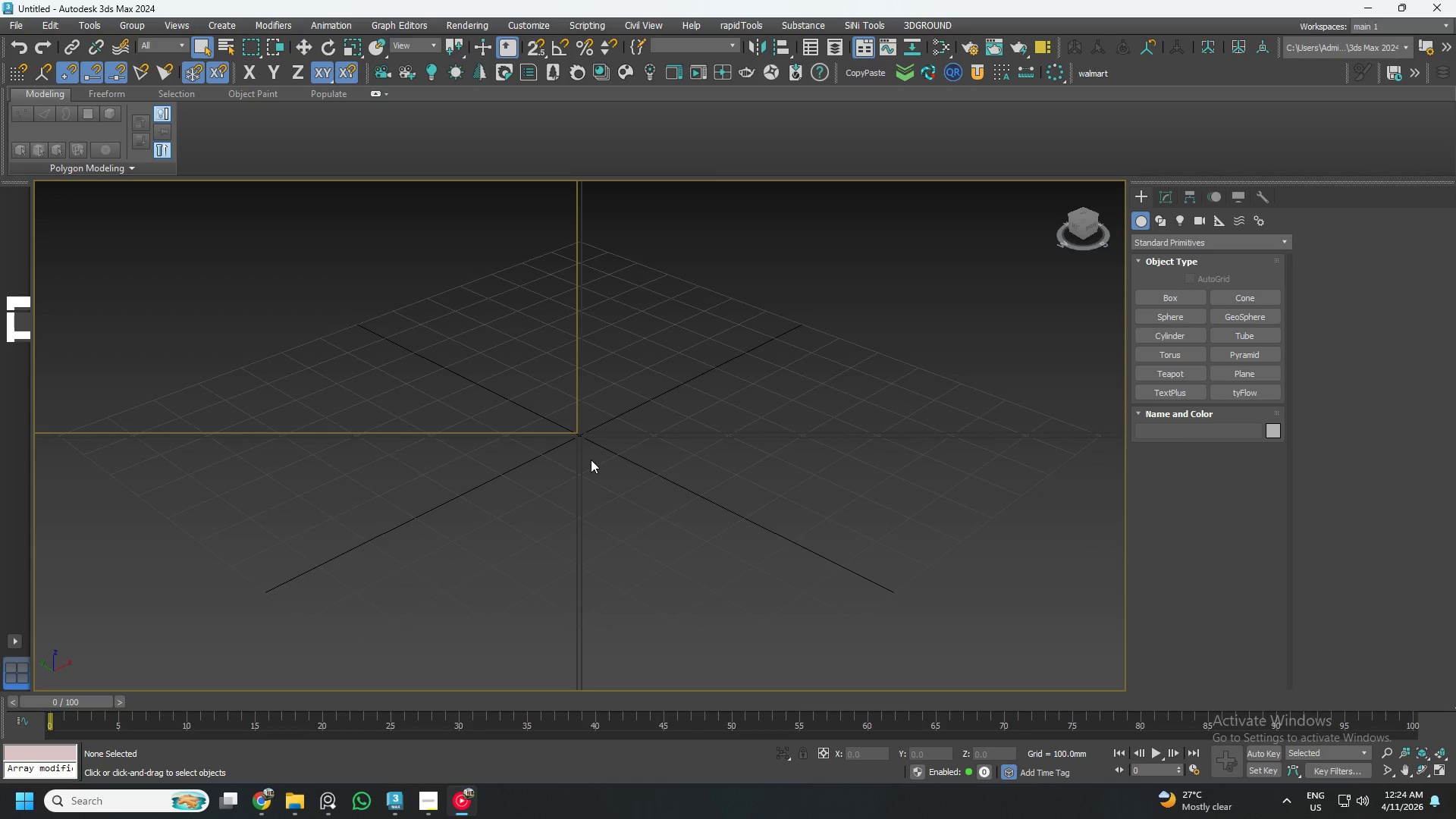 
wait(24.86)
 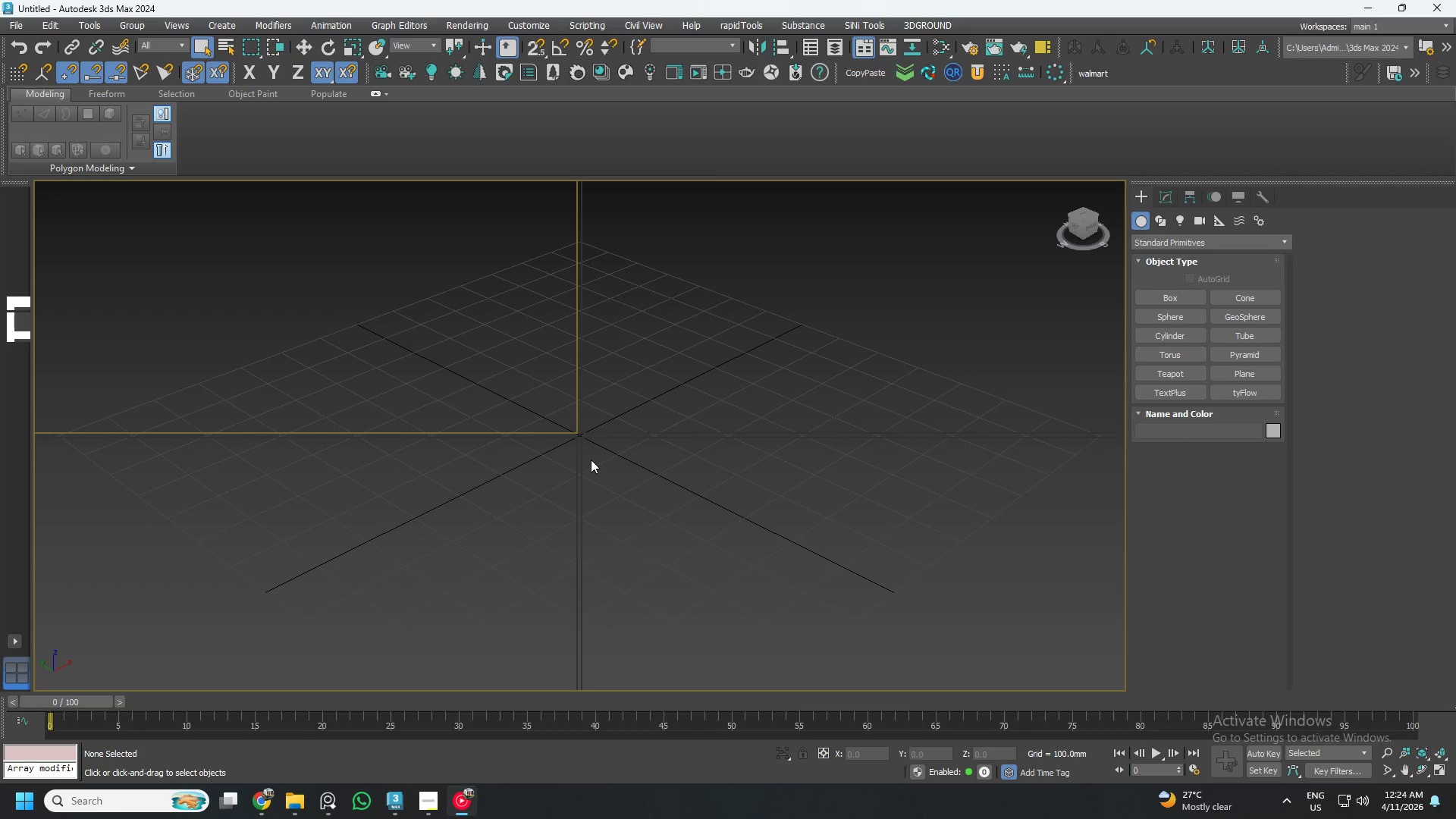 
left_click([917, 298])
 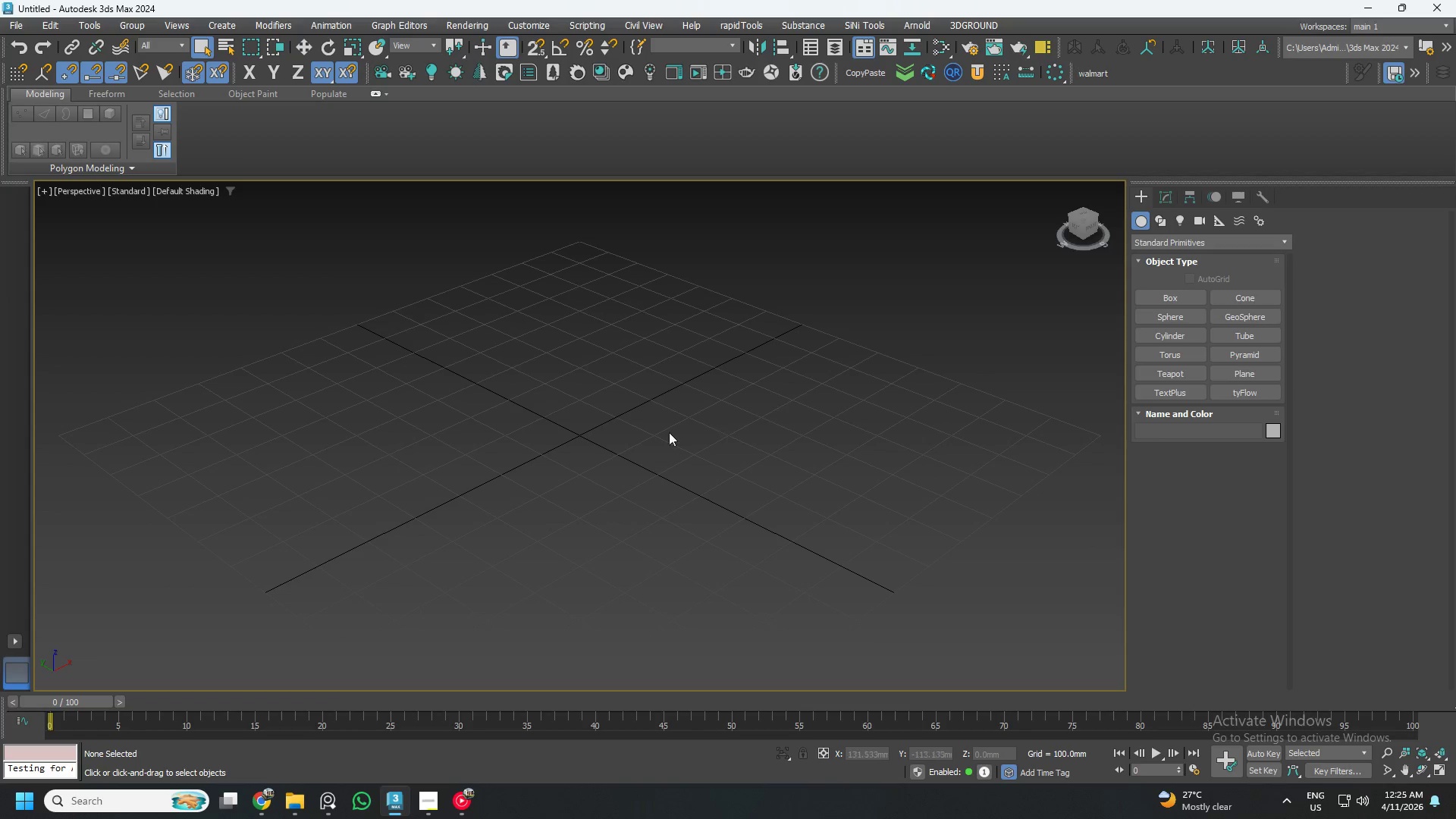 
scroll: coordinate [624, 450], scroll_direction: down, amount: 3.0
 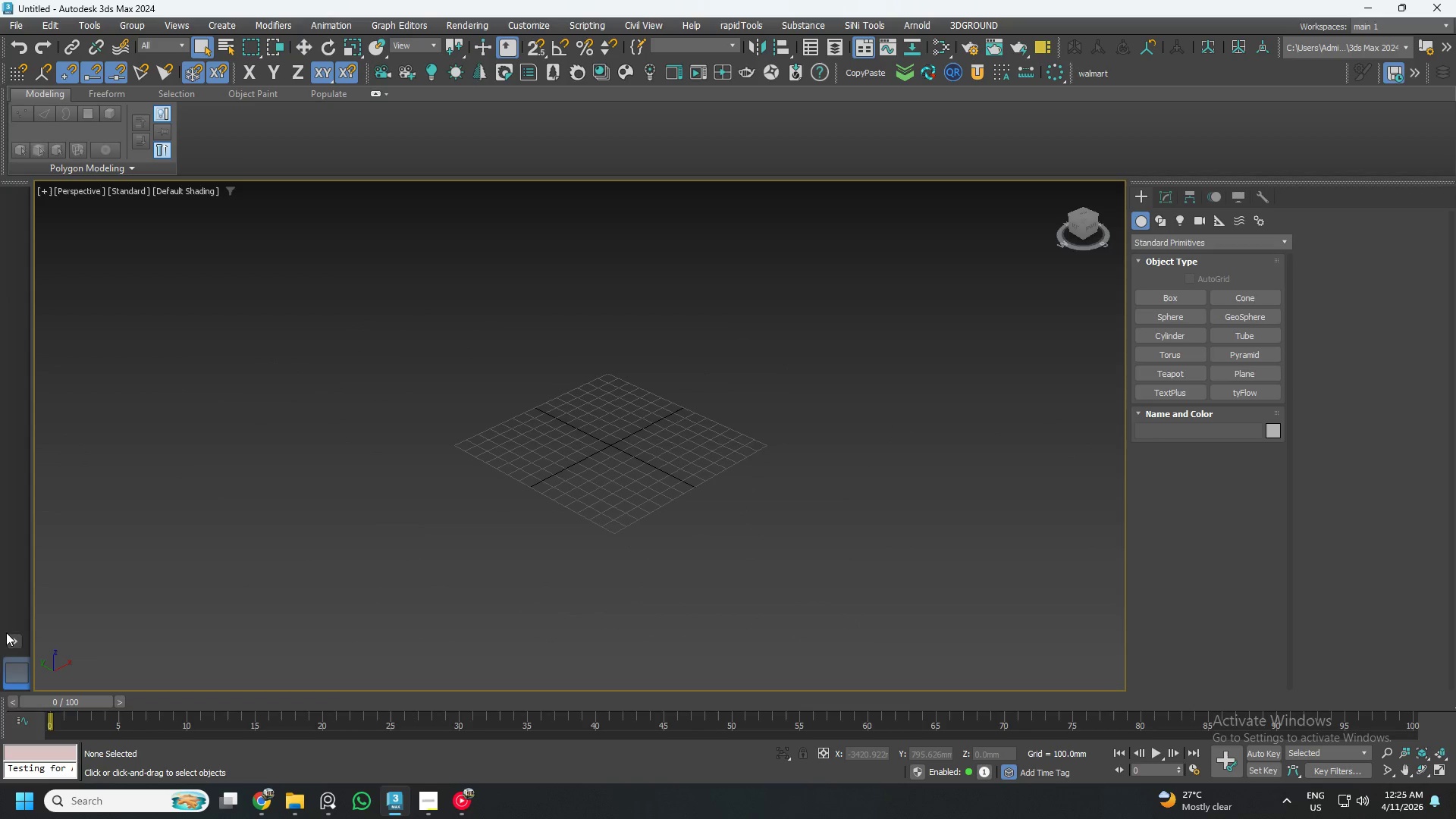 
left_click([12, 640])
 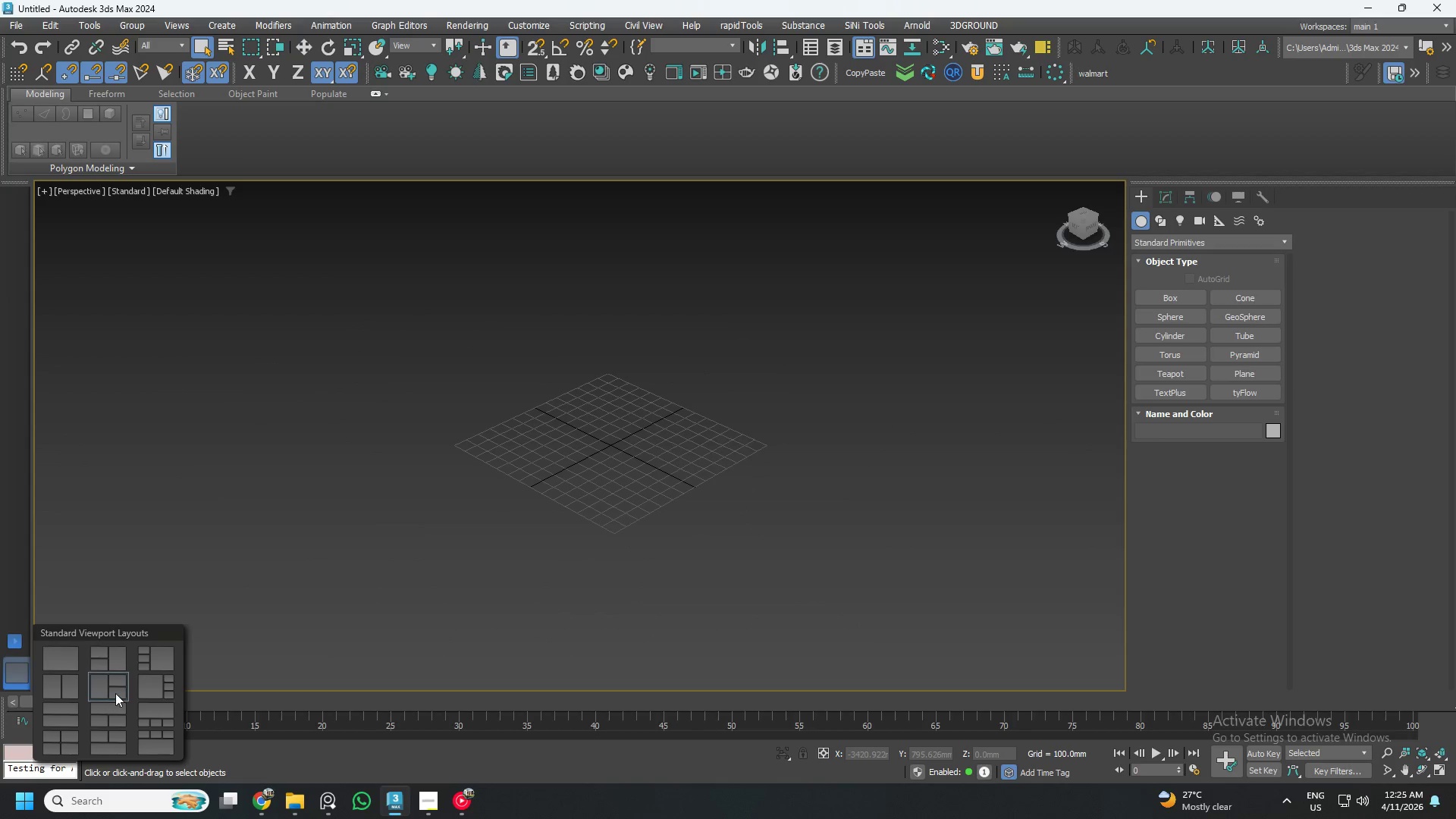 
left_click([45, 692])
 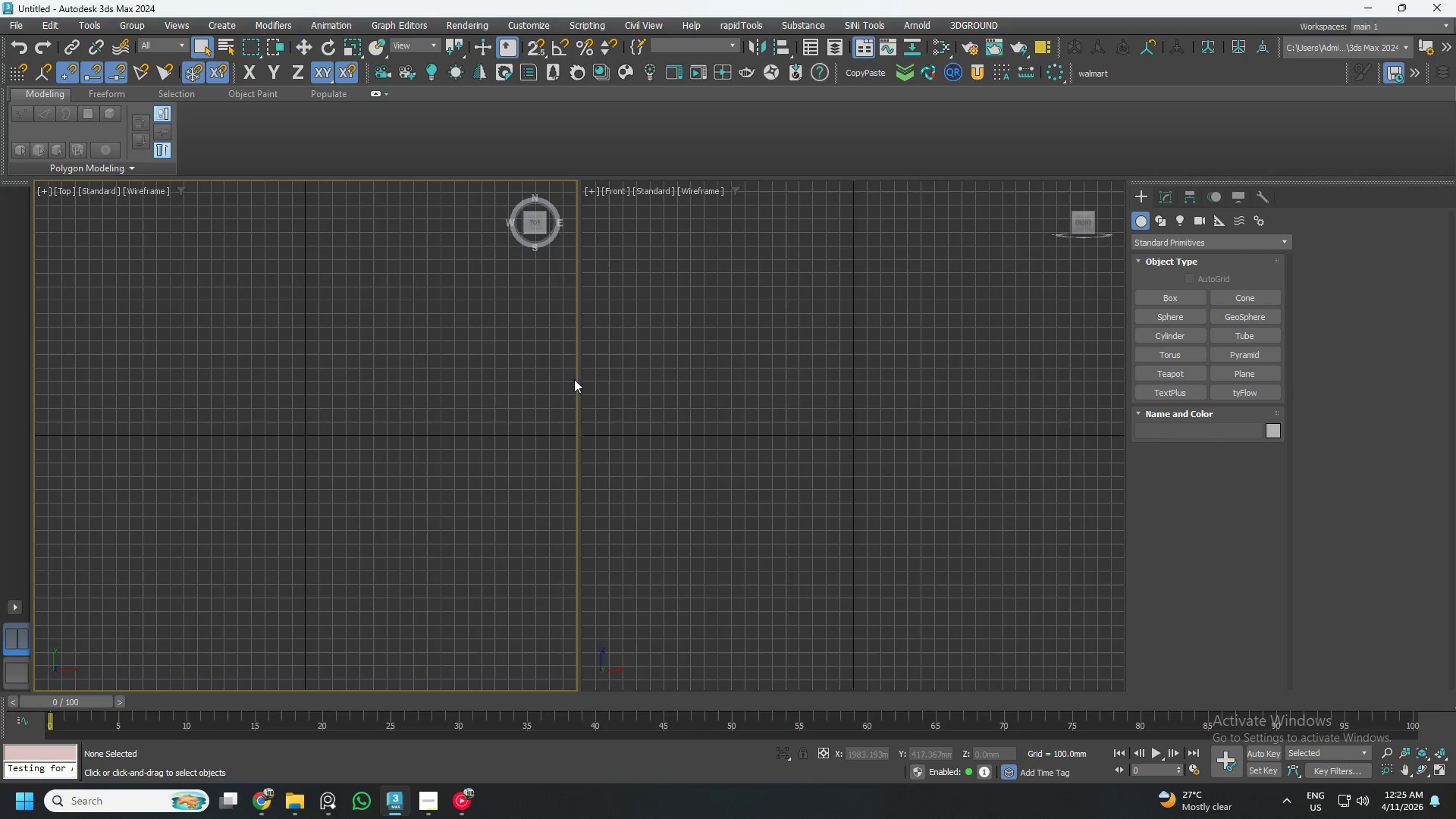 
left_click_drag(start_coordinate=[579, 377], to_coordinate=[385, 380])
 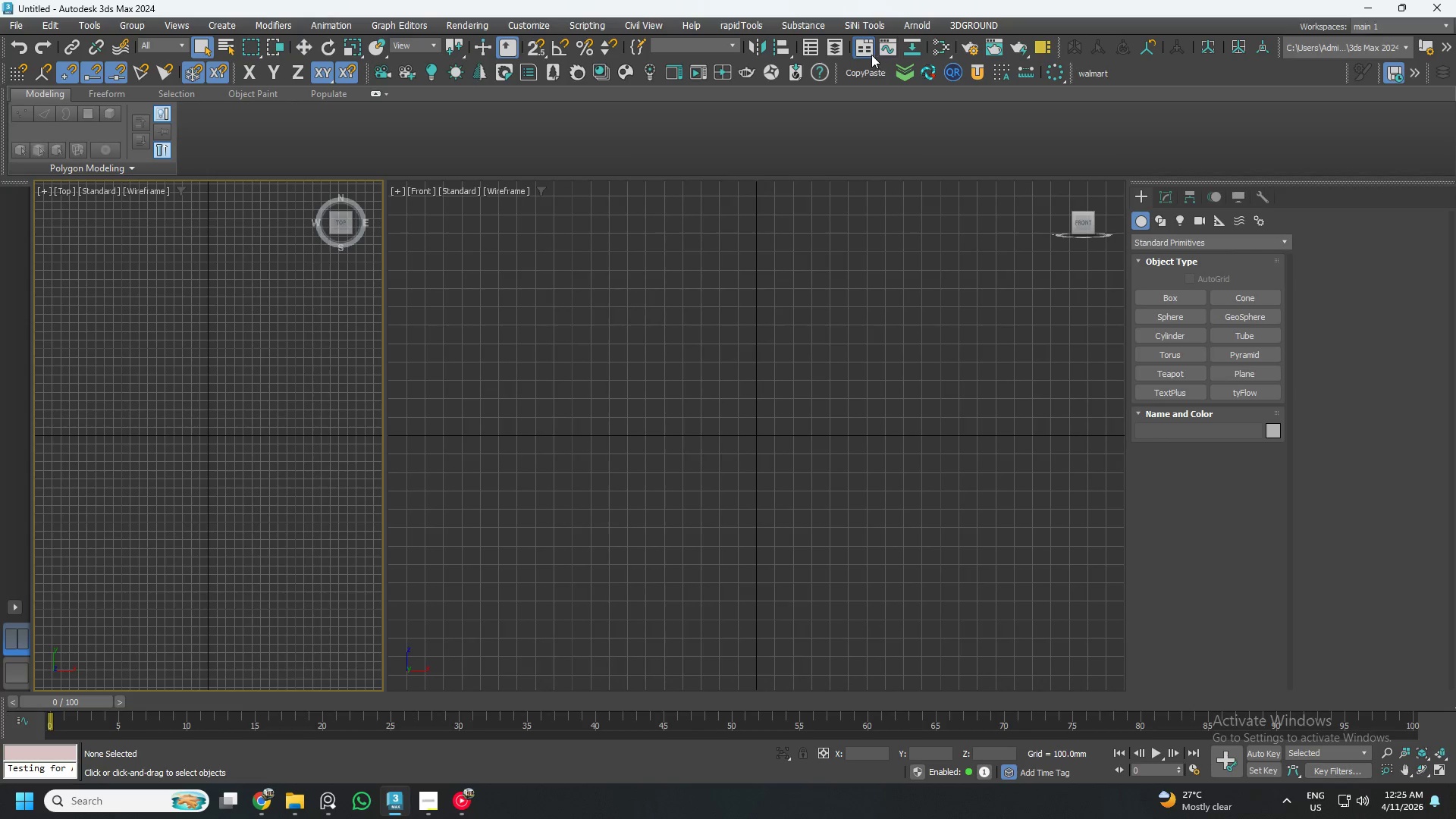 
left_click([830, 42])
 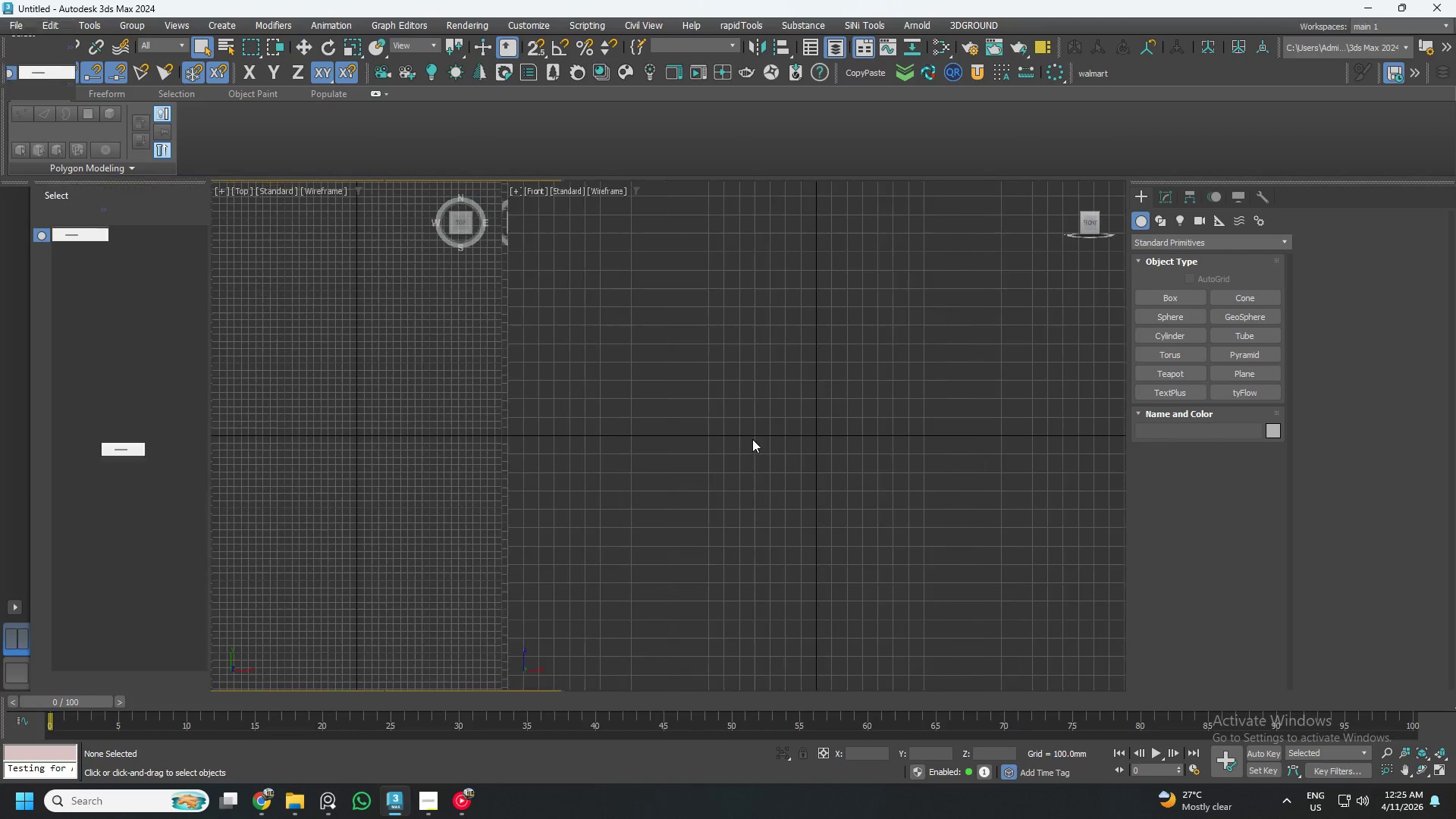 
hold_key(key=AltLeft, duration=0.58)
 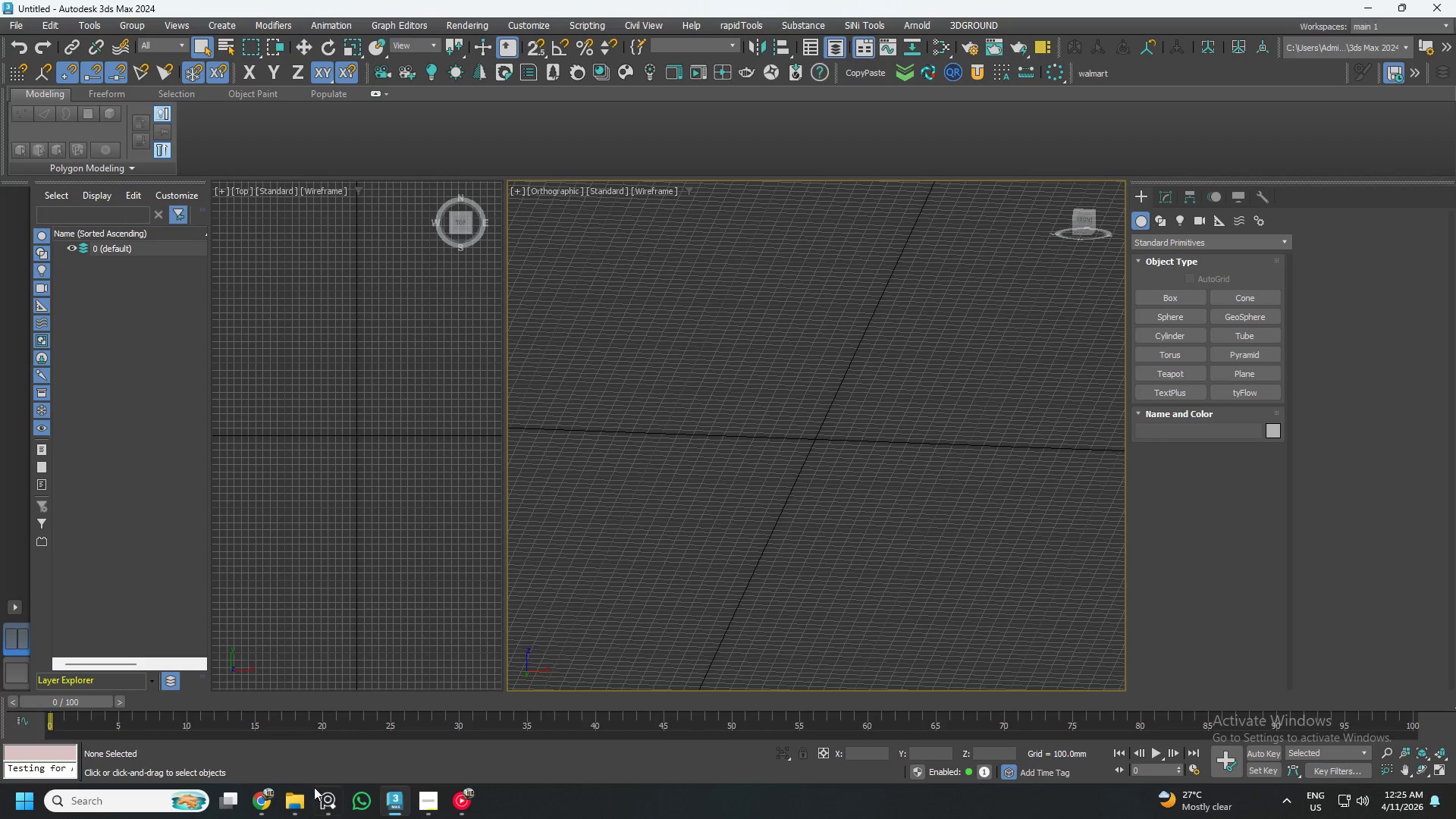 
left_click([330, 803])
 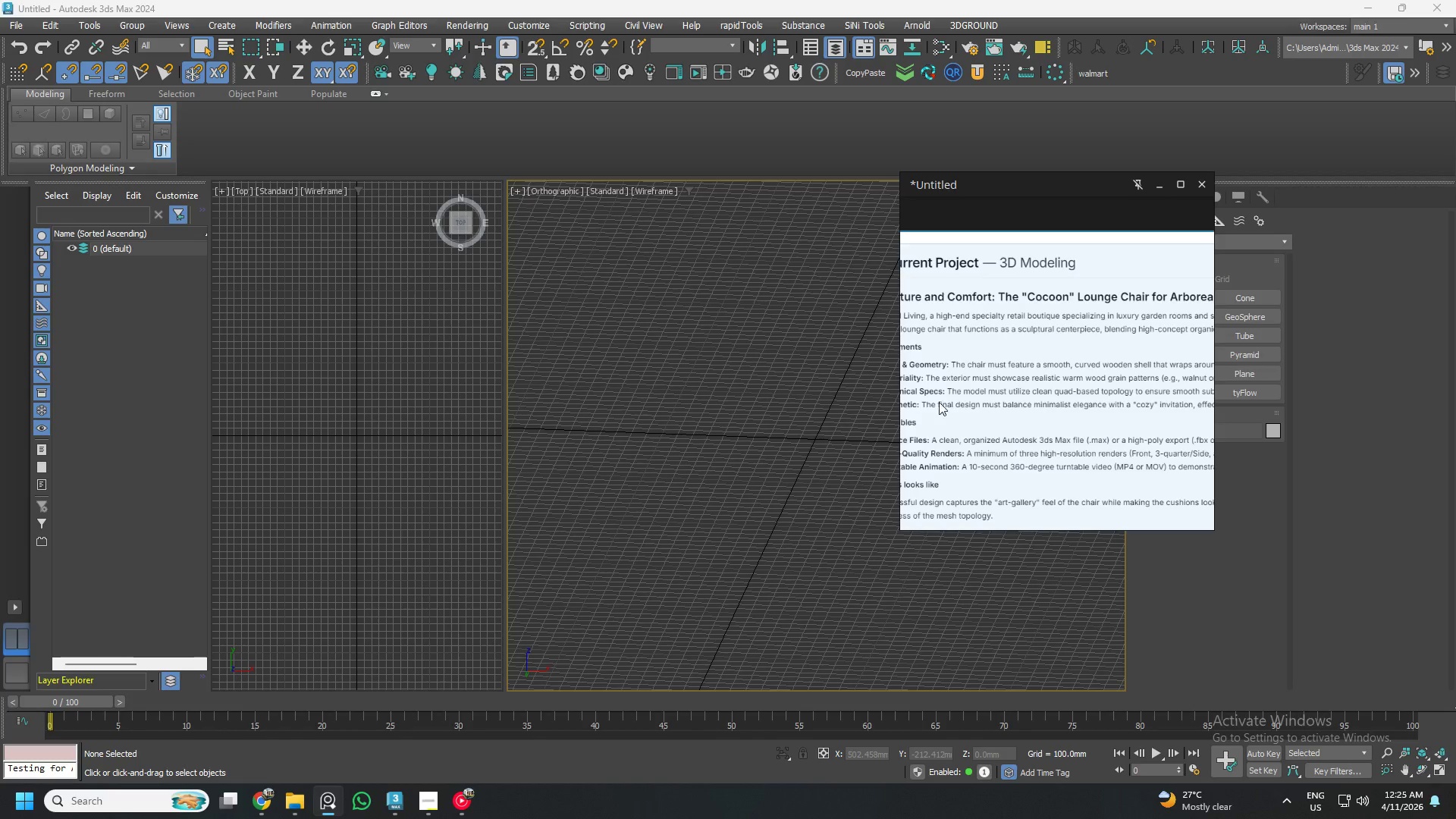 
scroll: coordinate [1032, 372], scroll_direction: down, amount: 2.0
 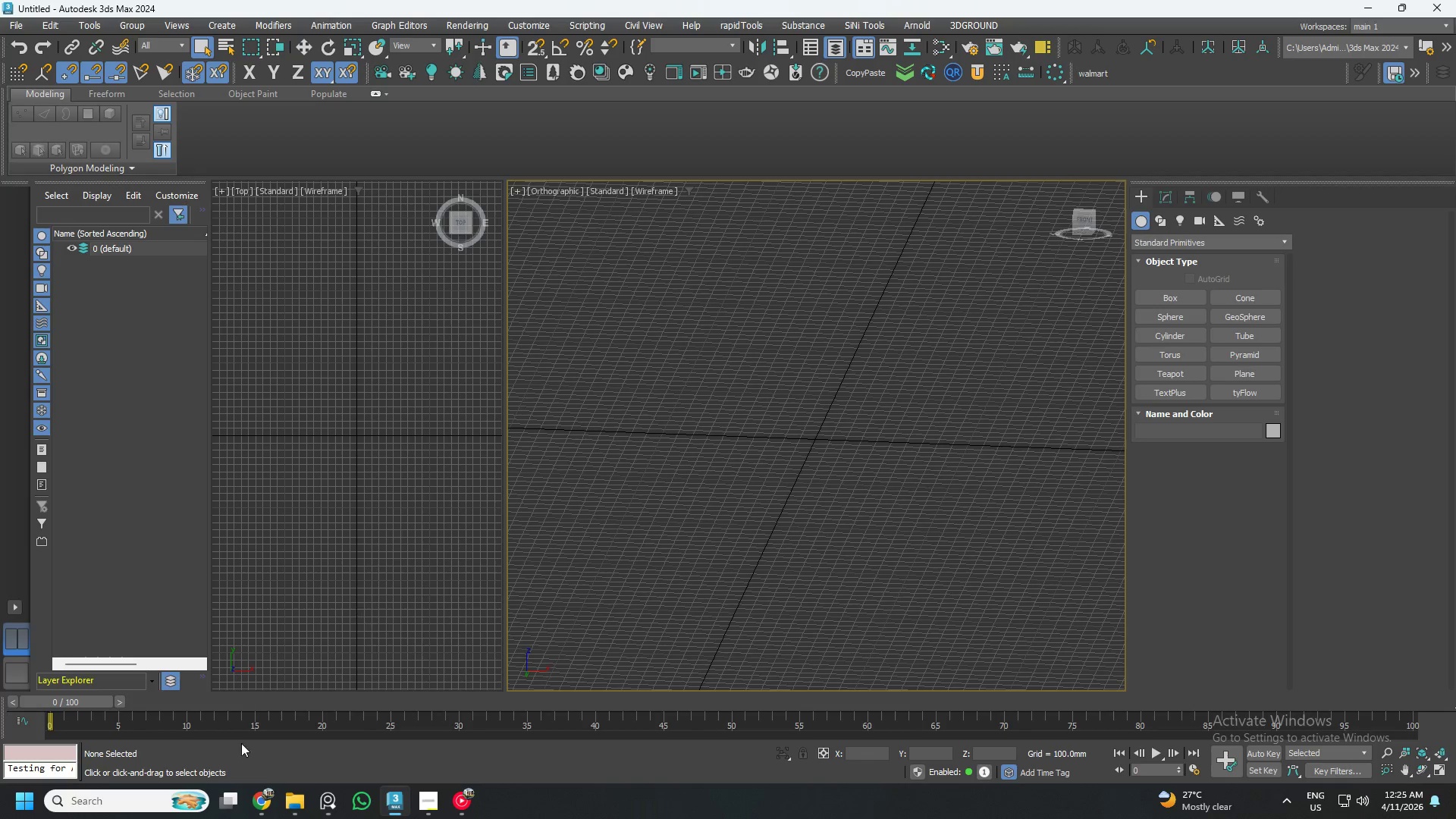 
left_click([265, 805])
 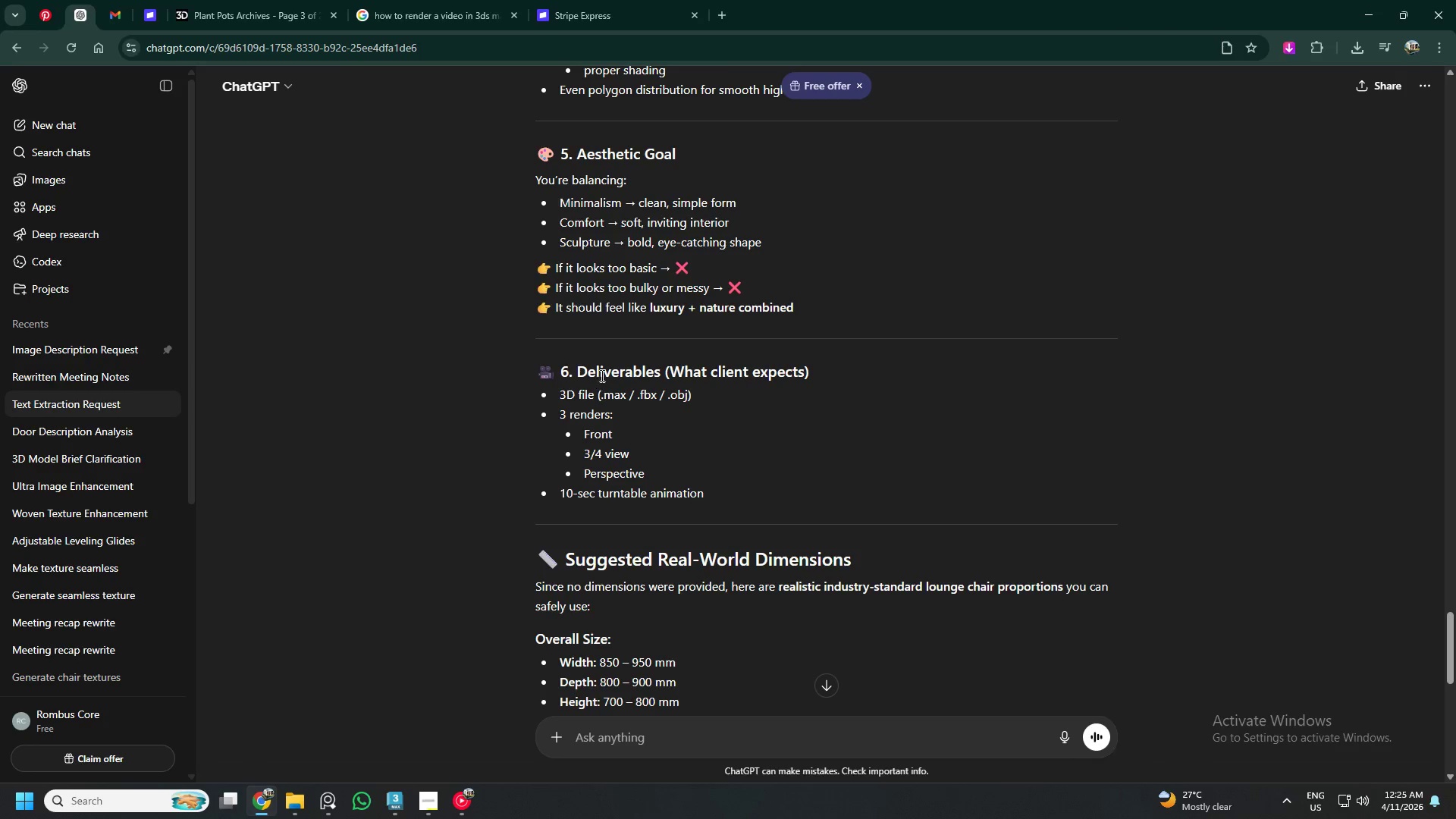 
scroll: coordinate [629, 362], scroll_direction: up, amount: 11.0
 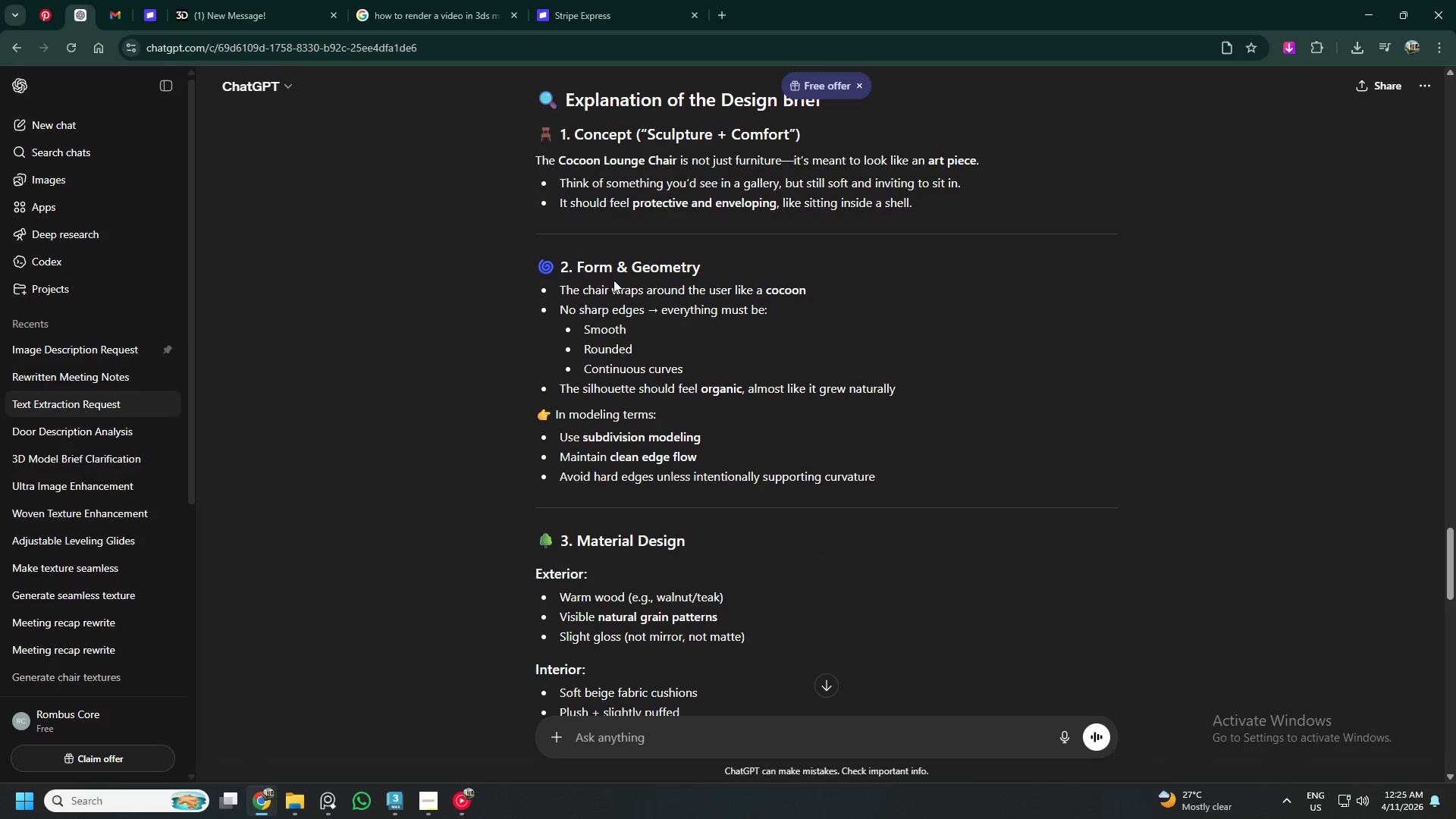 
scroll: coordinate [612, 453], scroll_direction: down, amount: 11.0
 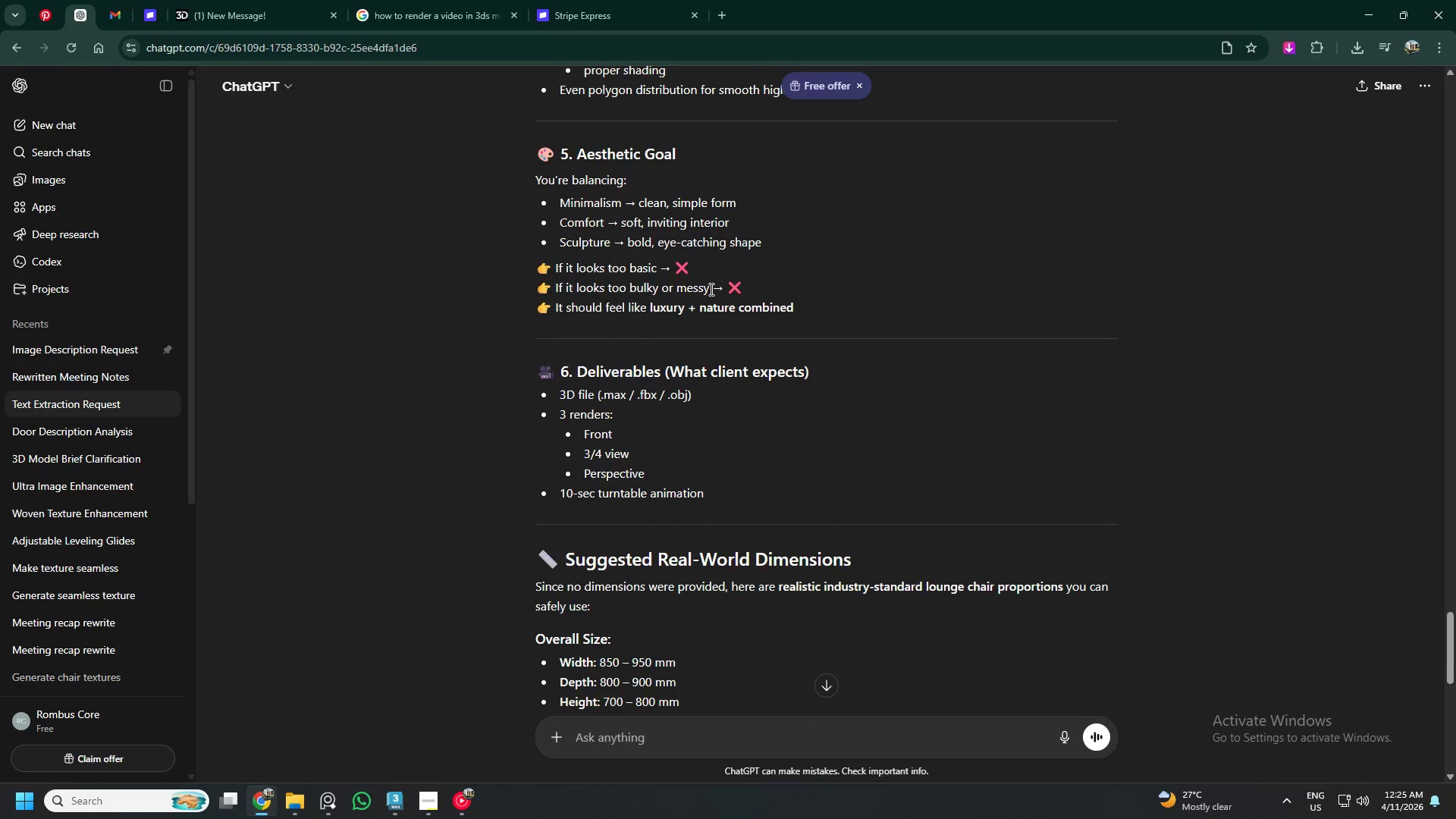 
scroll: coordinate [679, 318], scroll_direction: up, amount: 2.0
 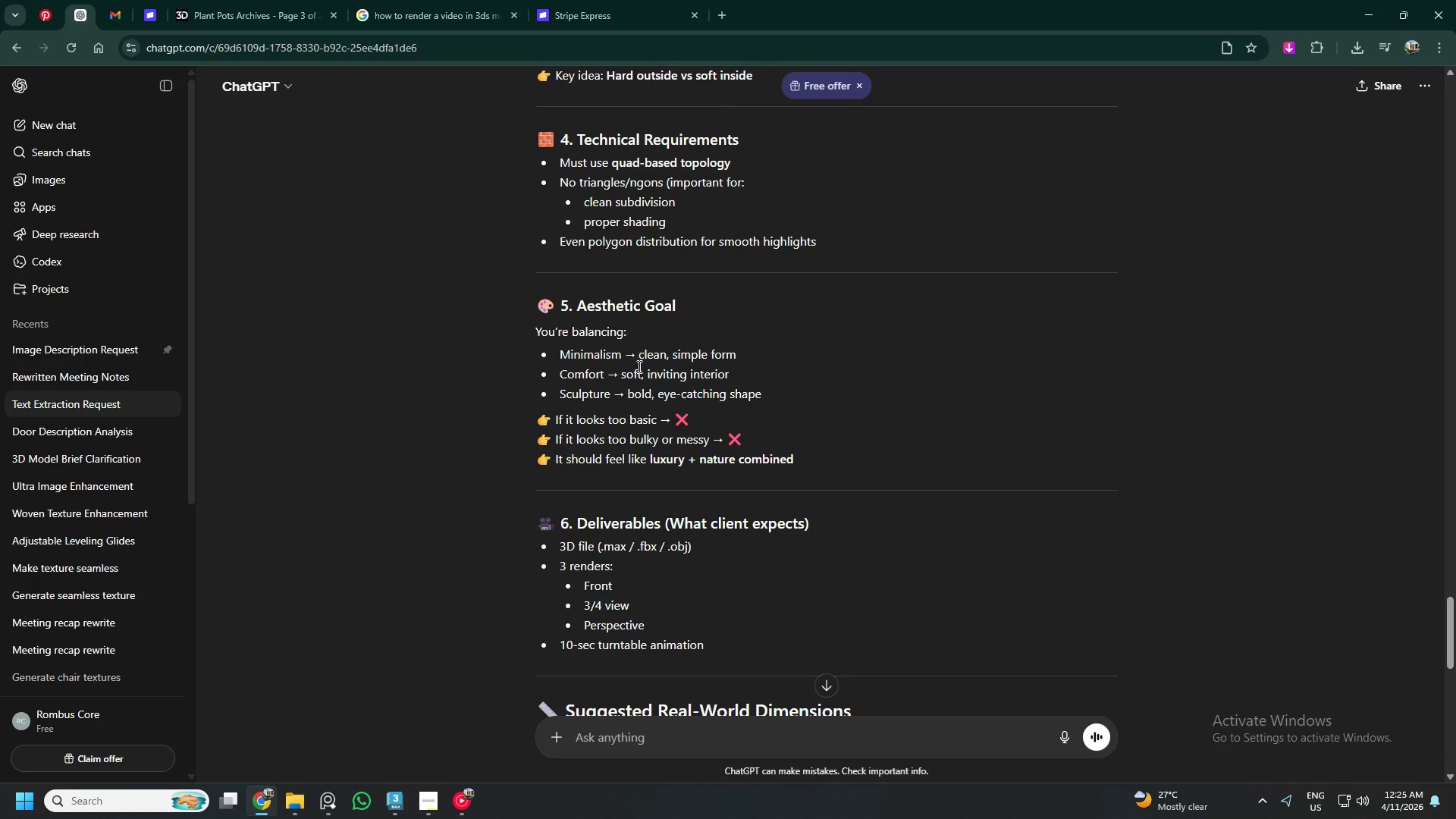 
scroll: coordinate [605, 360], scroll_direction: down, amount: 6.0
 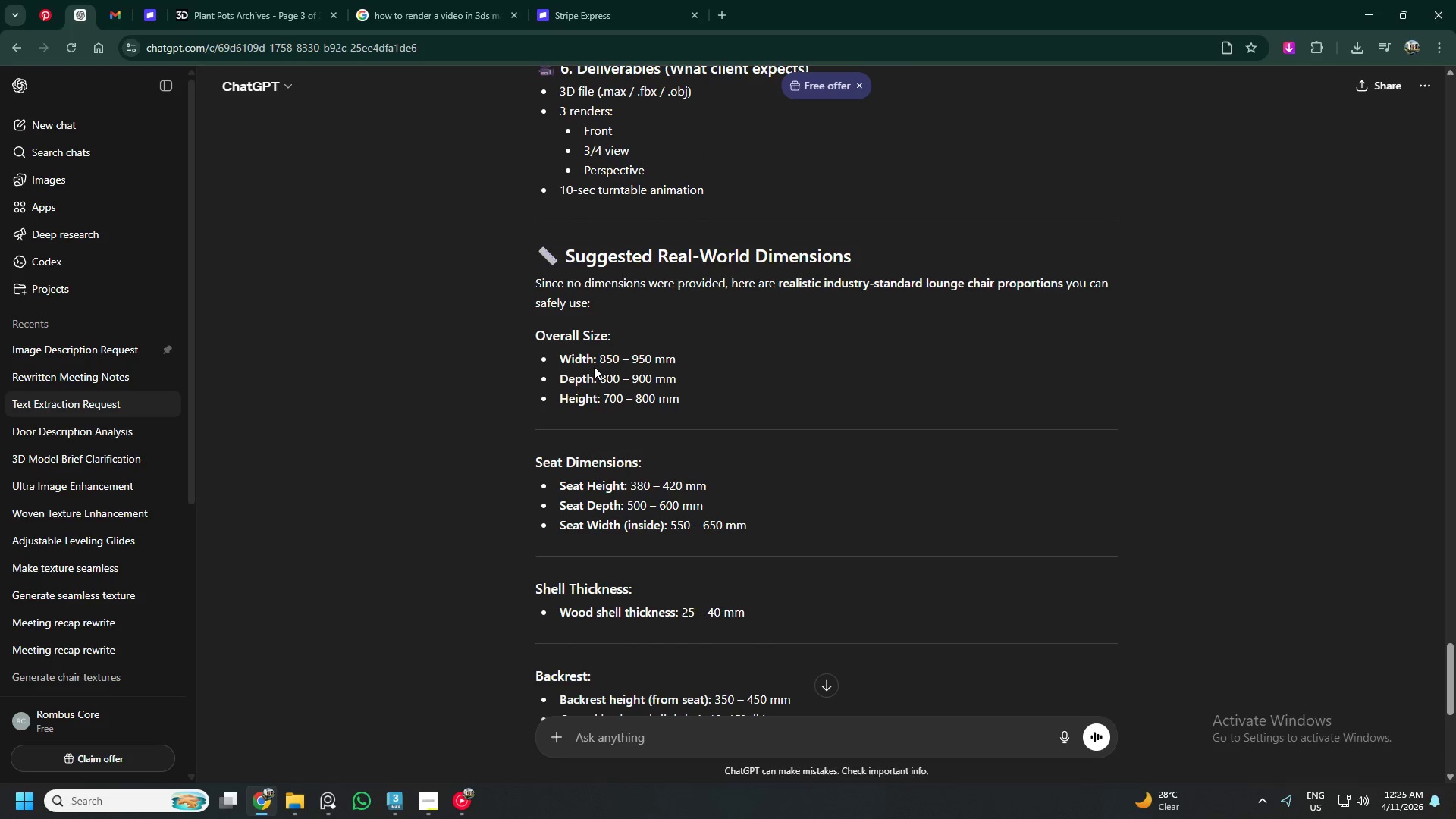 
wait(7.57)
 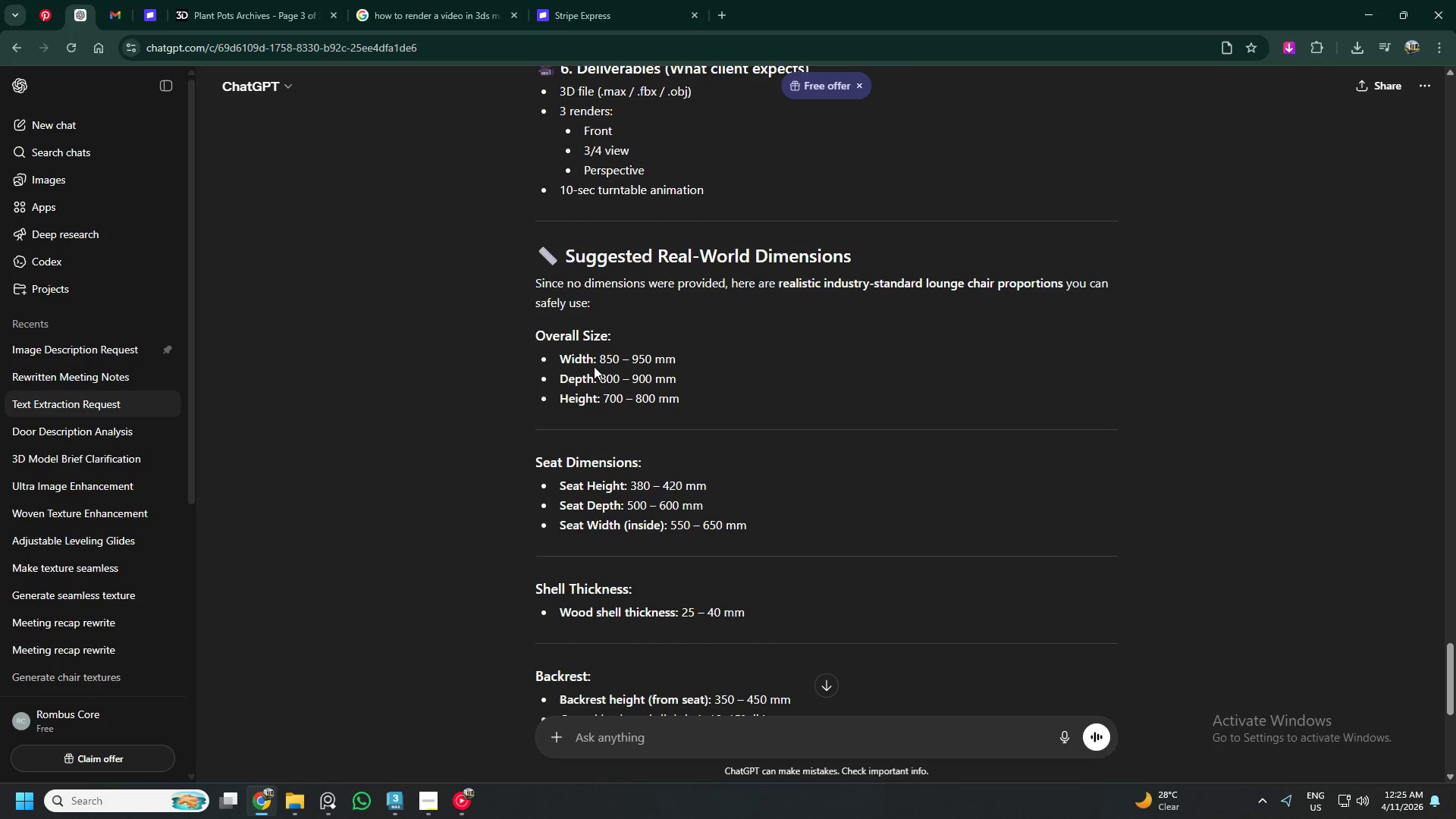 
left_click([422, 807])